 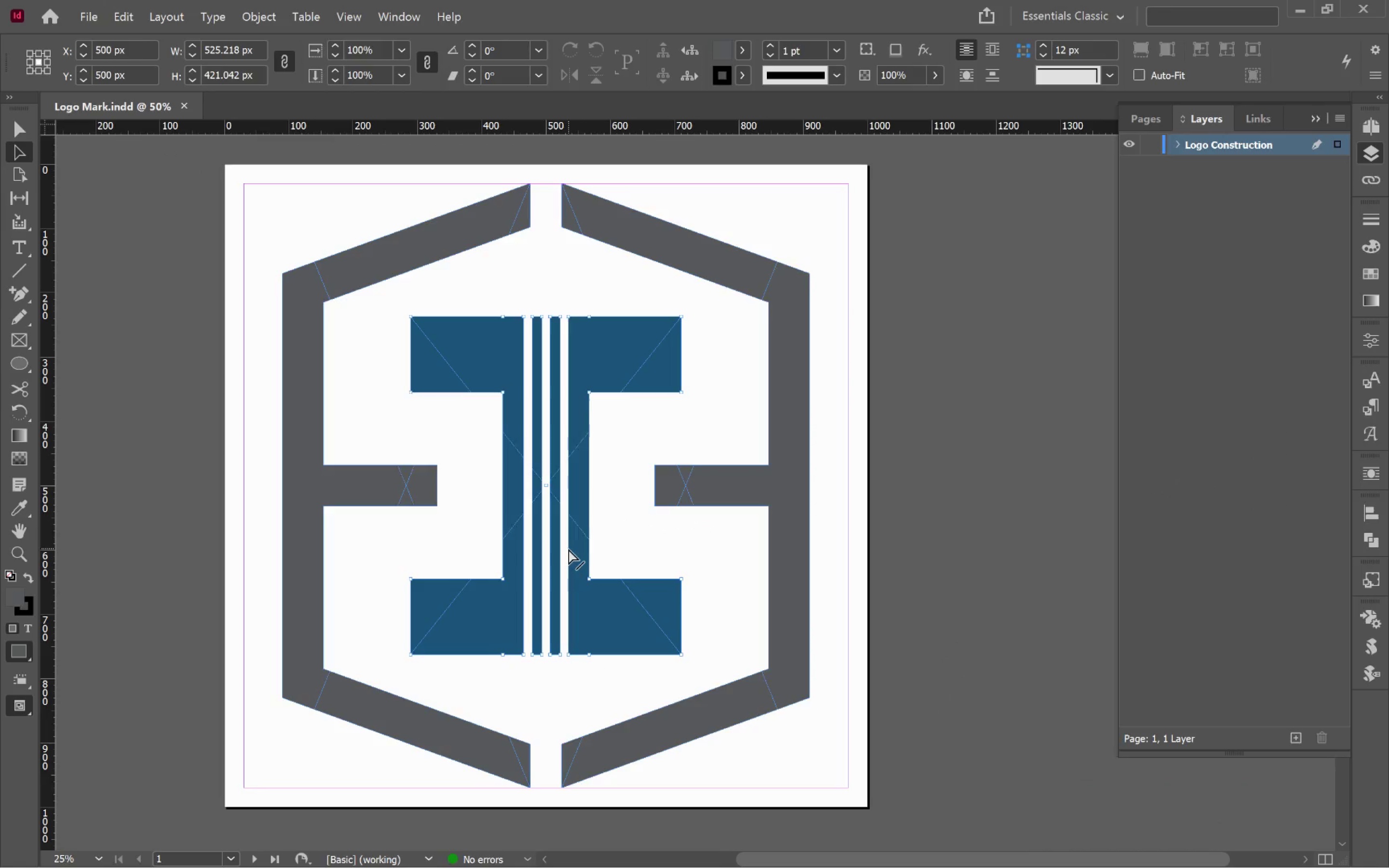 
key(V)
 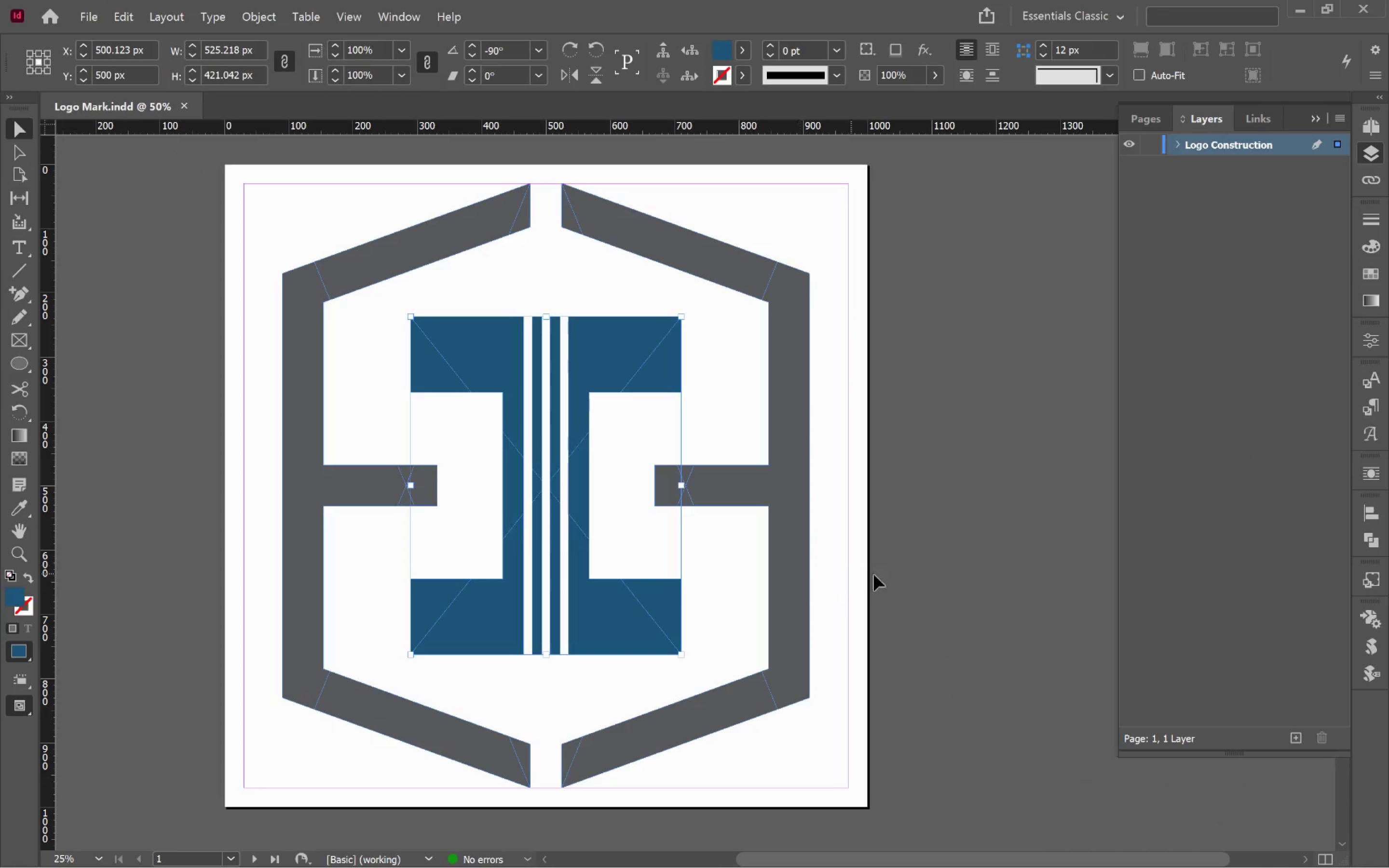 
left_click([902, 582])
 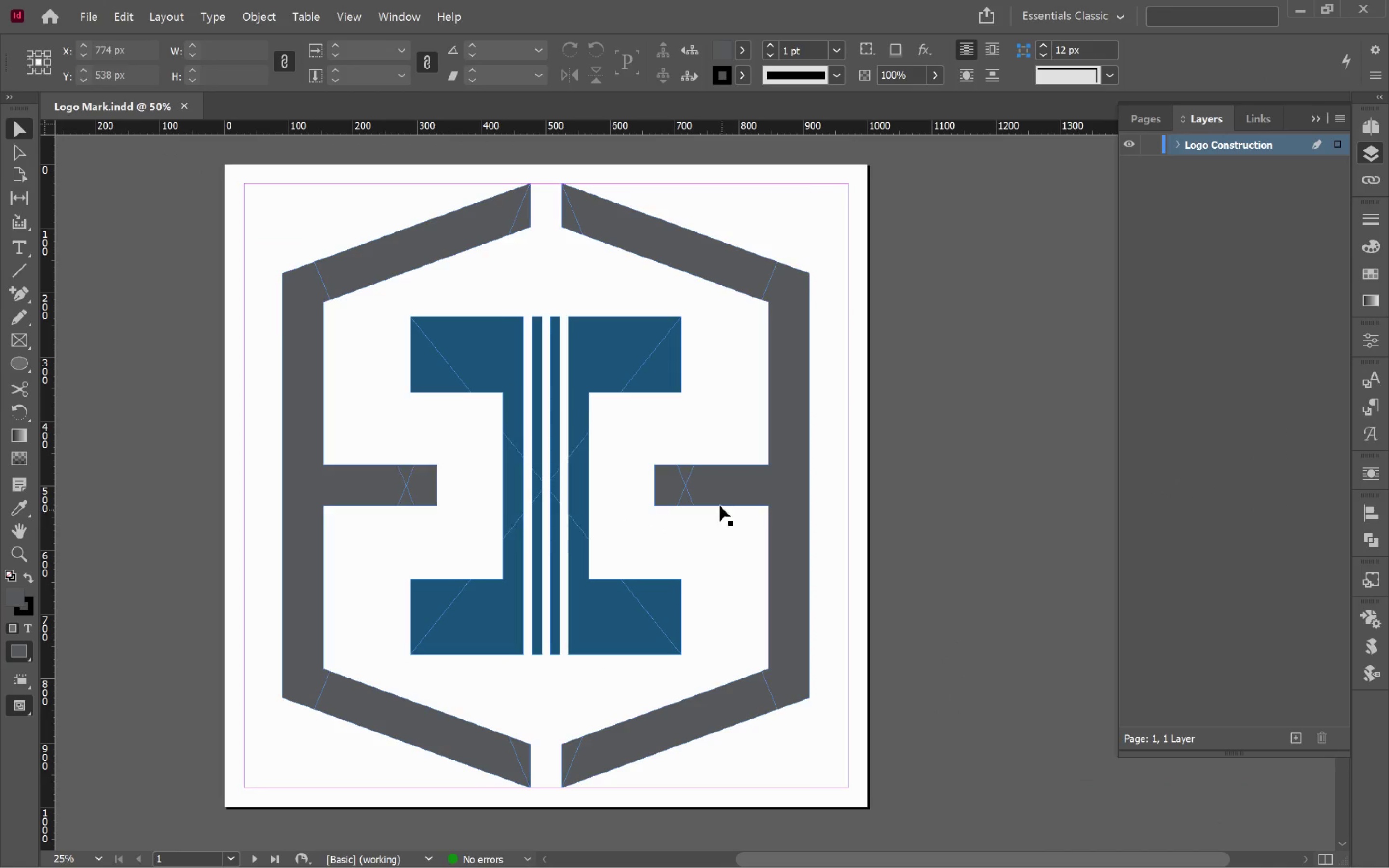 
left_click([720, 499])
 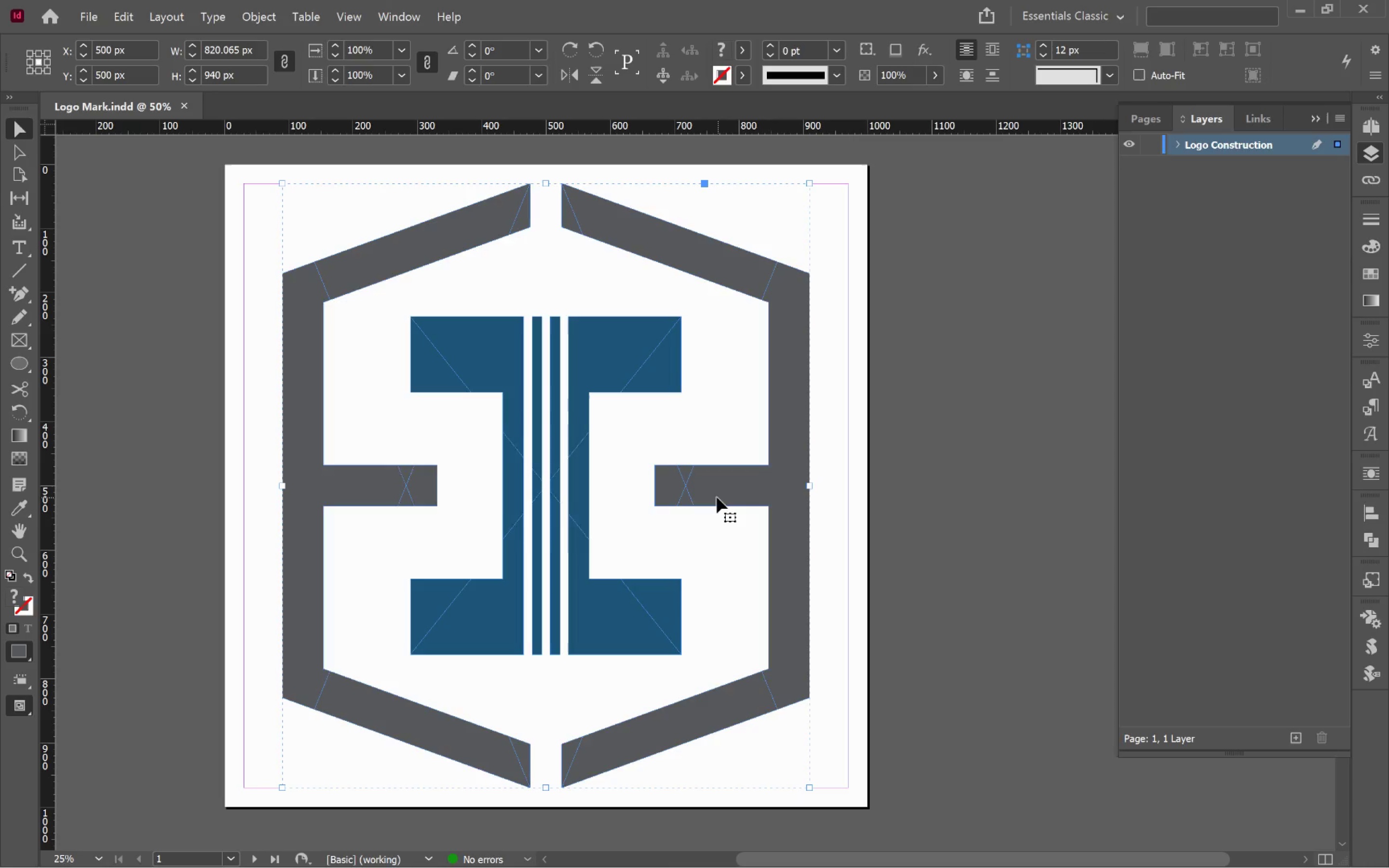 
left_click_drag(start_coordinate=[715, 495], to_coordinate=[815, 504])
 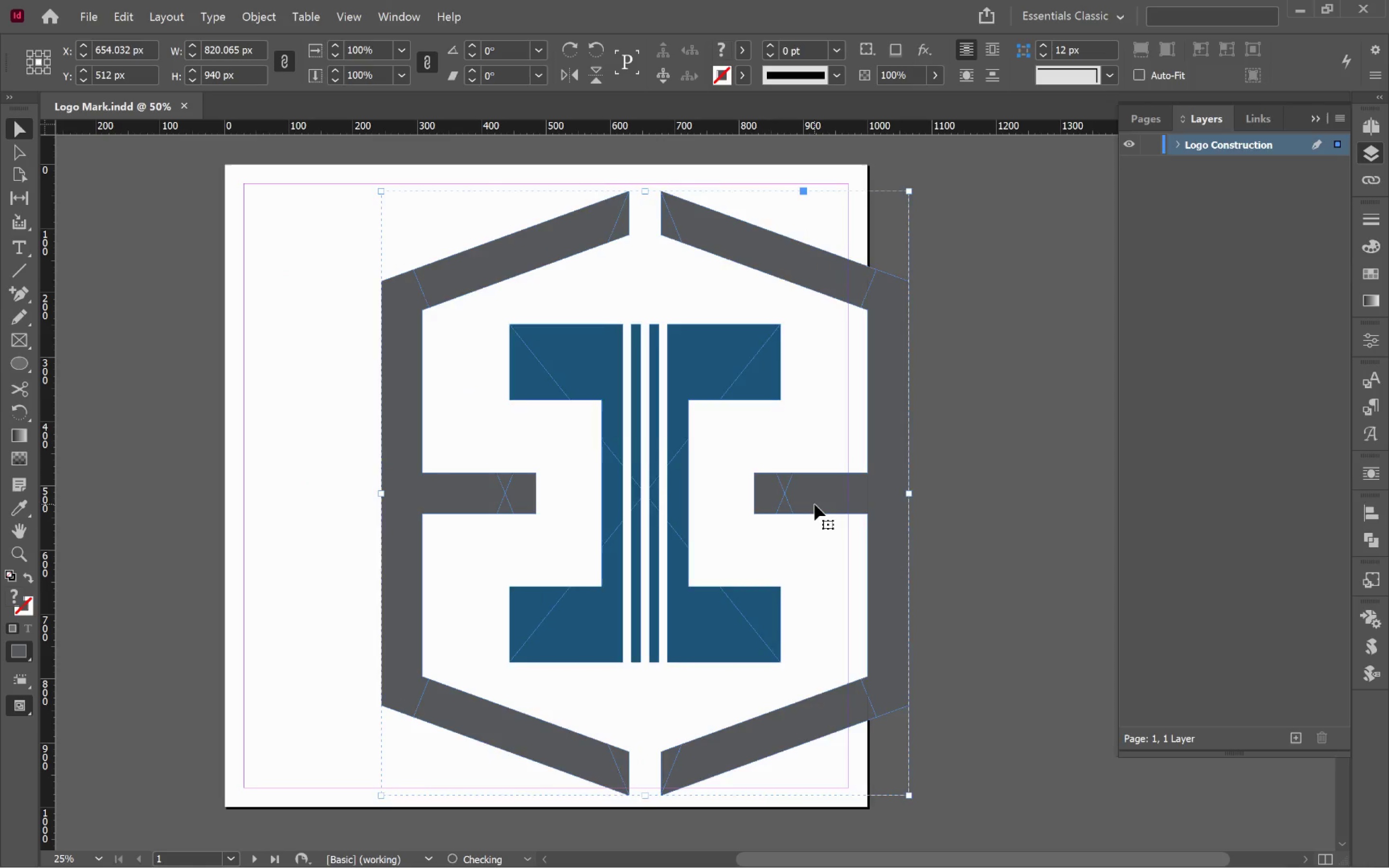 
key(Control+ControlLeft)
 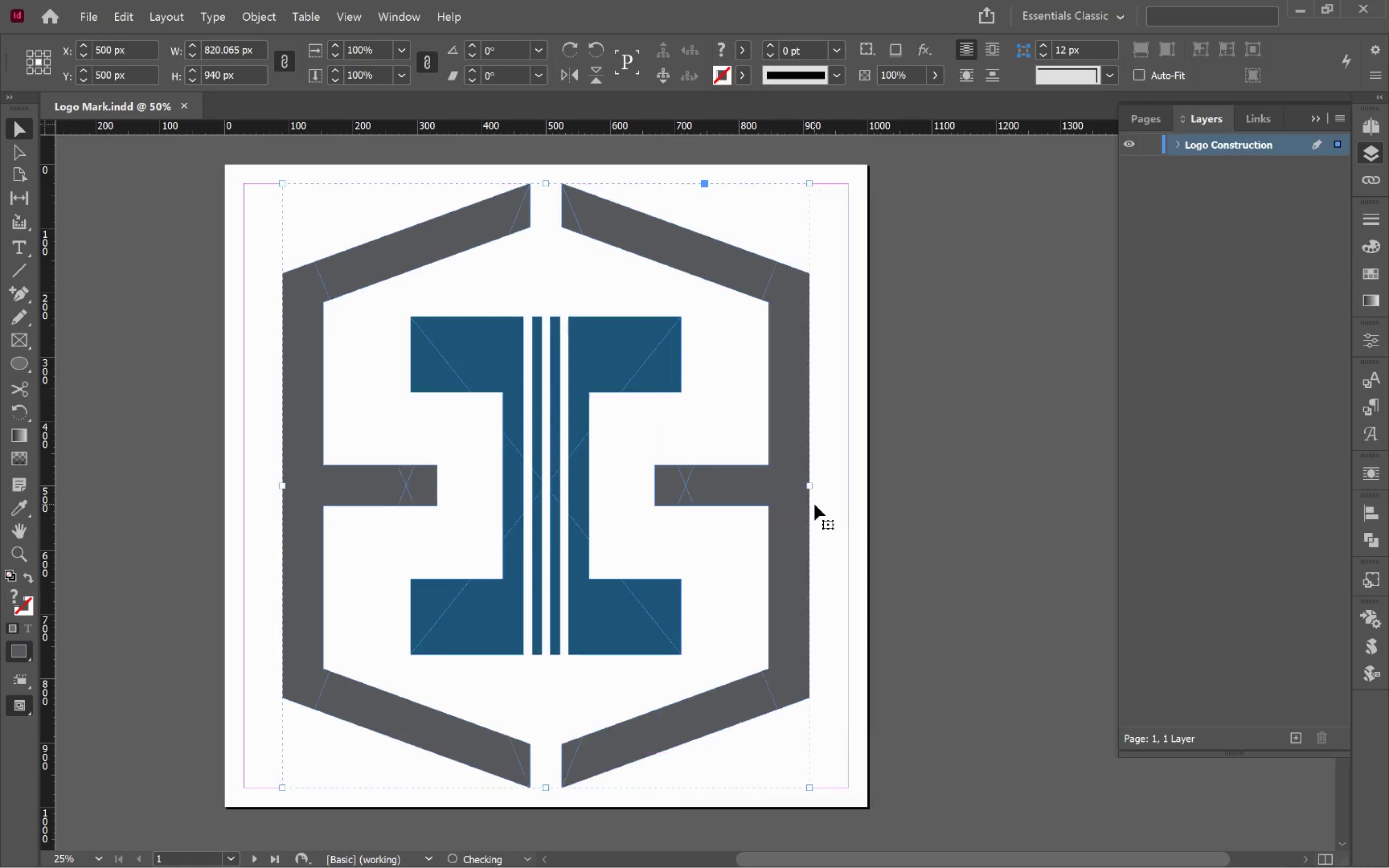 
key(Control+Z)
 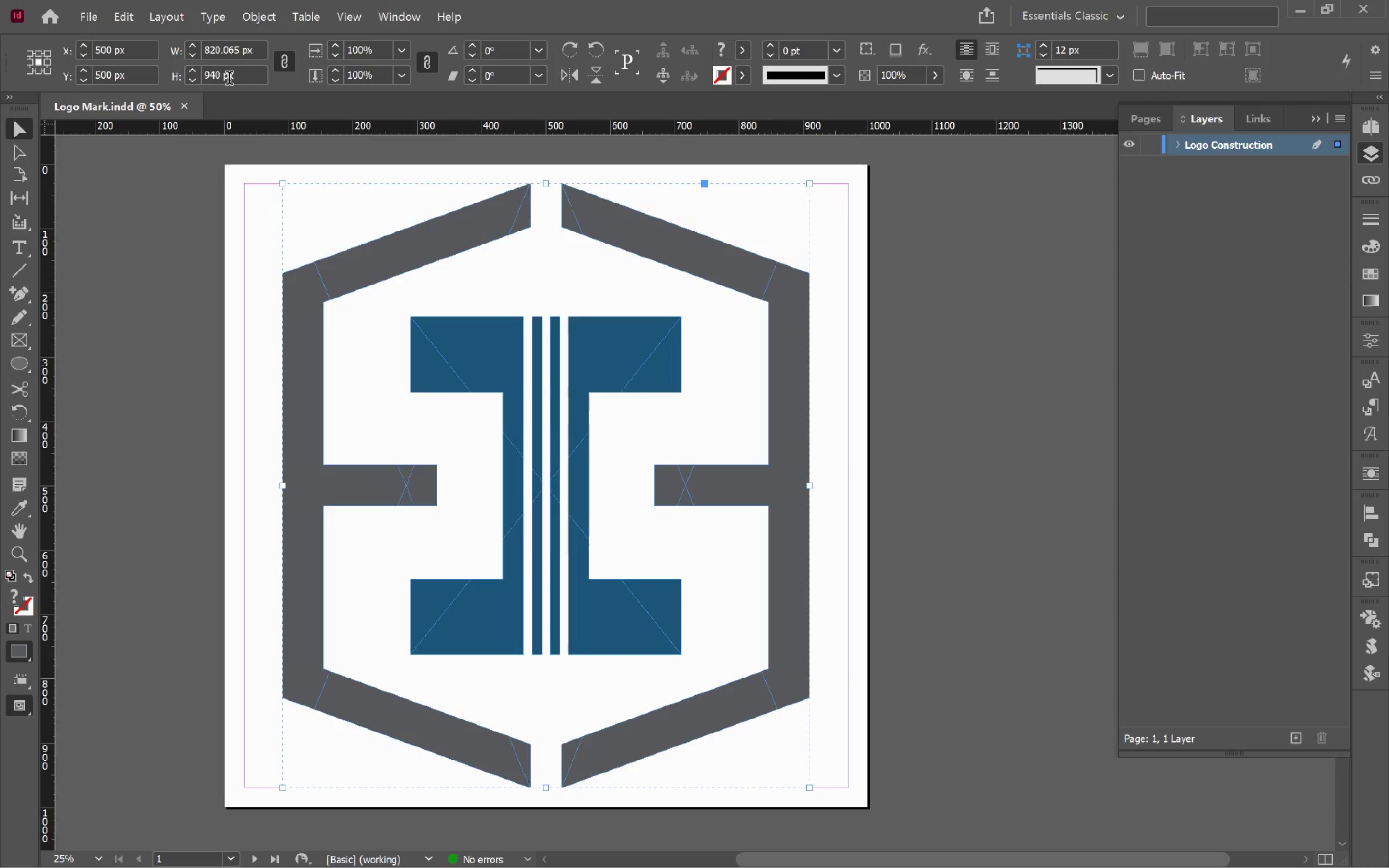 
left_click_drag(start_coordinate=[222, 75], to_coordinate=[175, 77])
 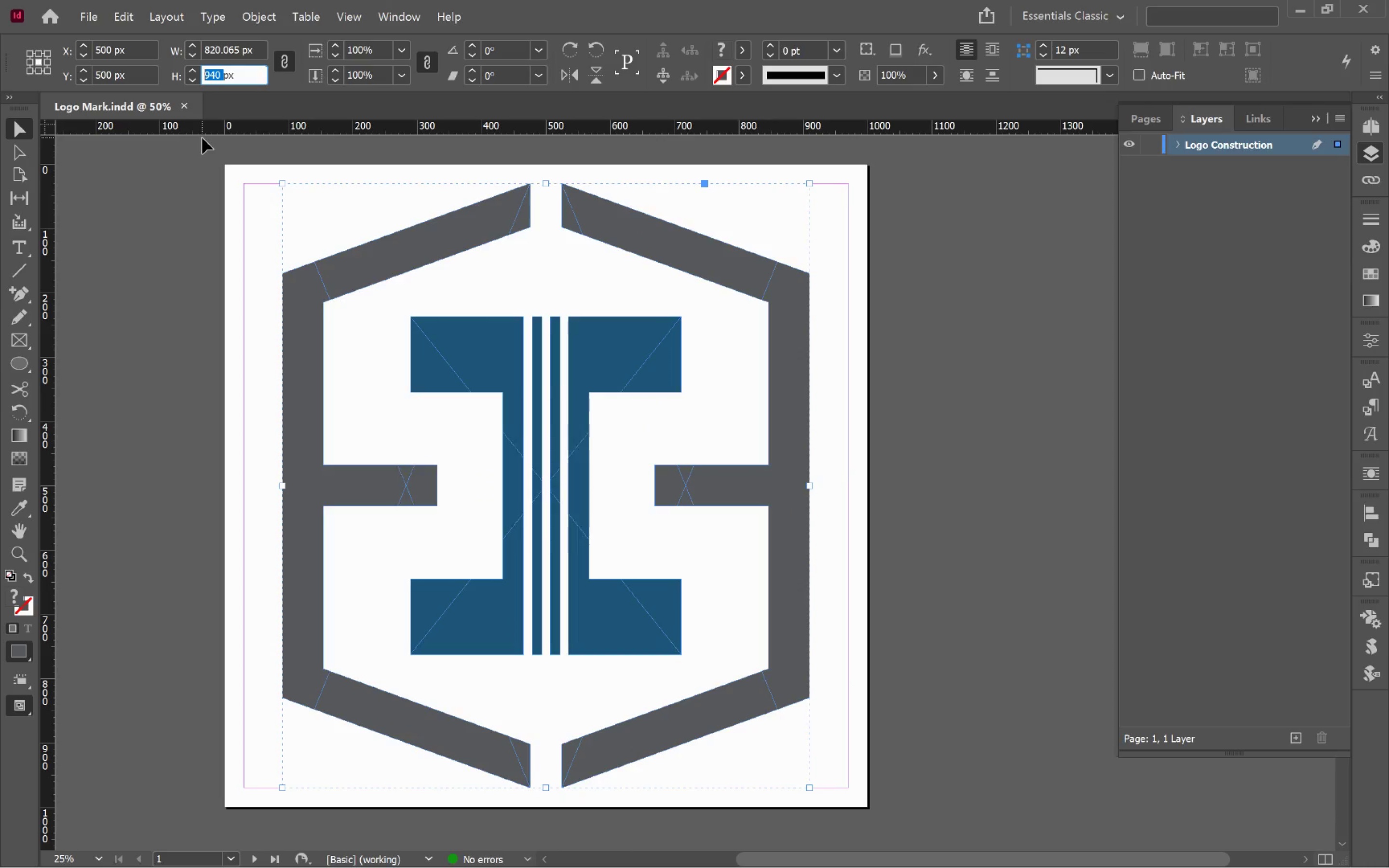 
type(50)
 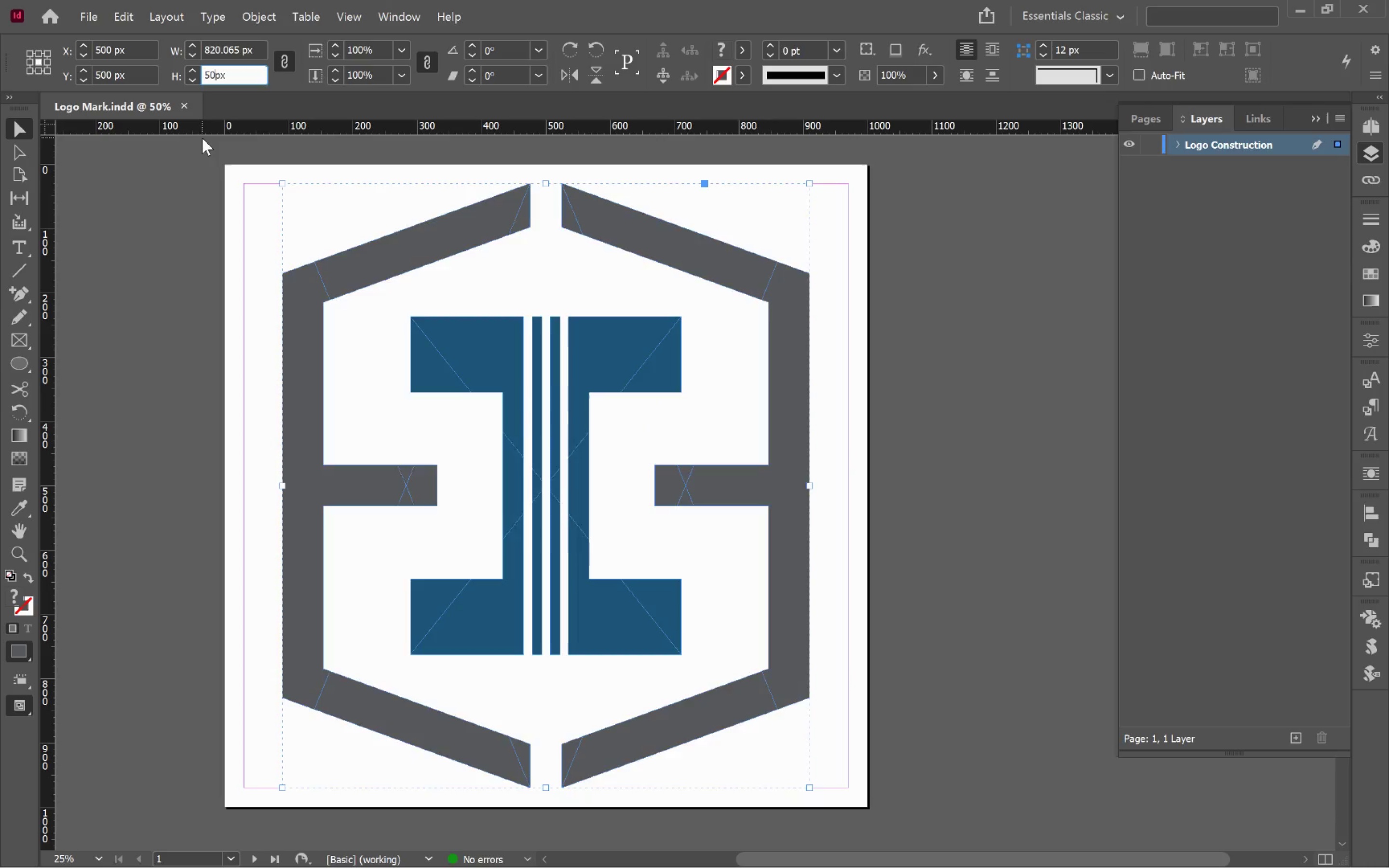 
key(Enter)
 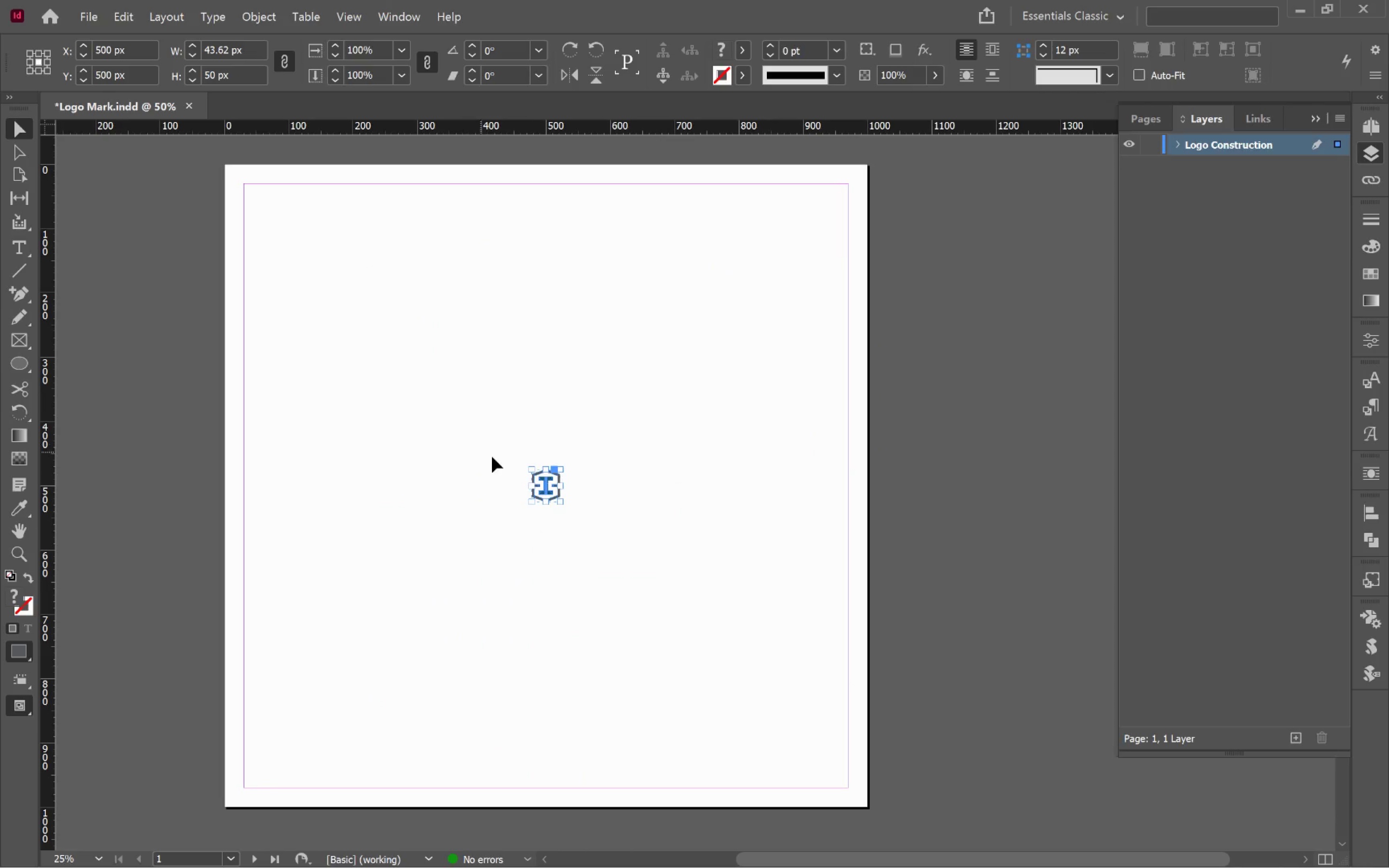 
left_click([710, 539])
 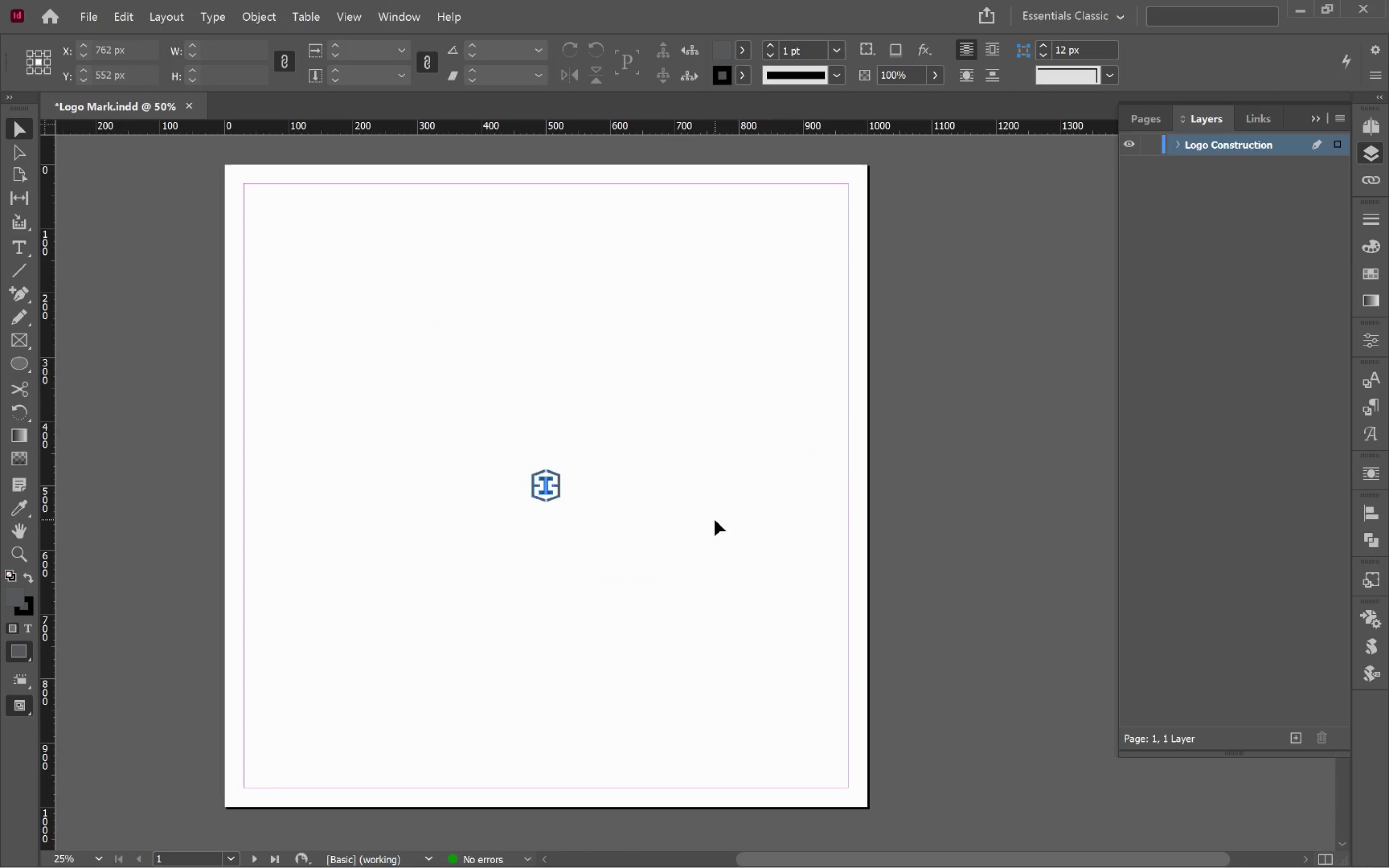 
key(W)
 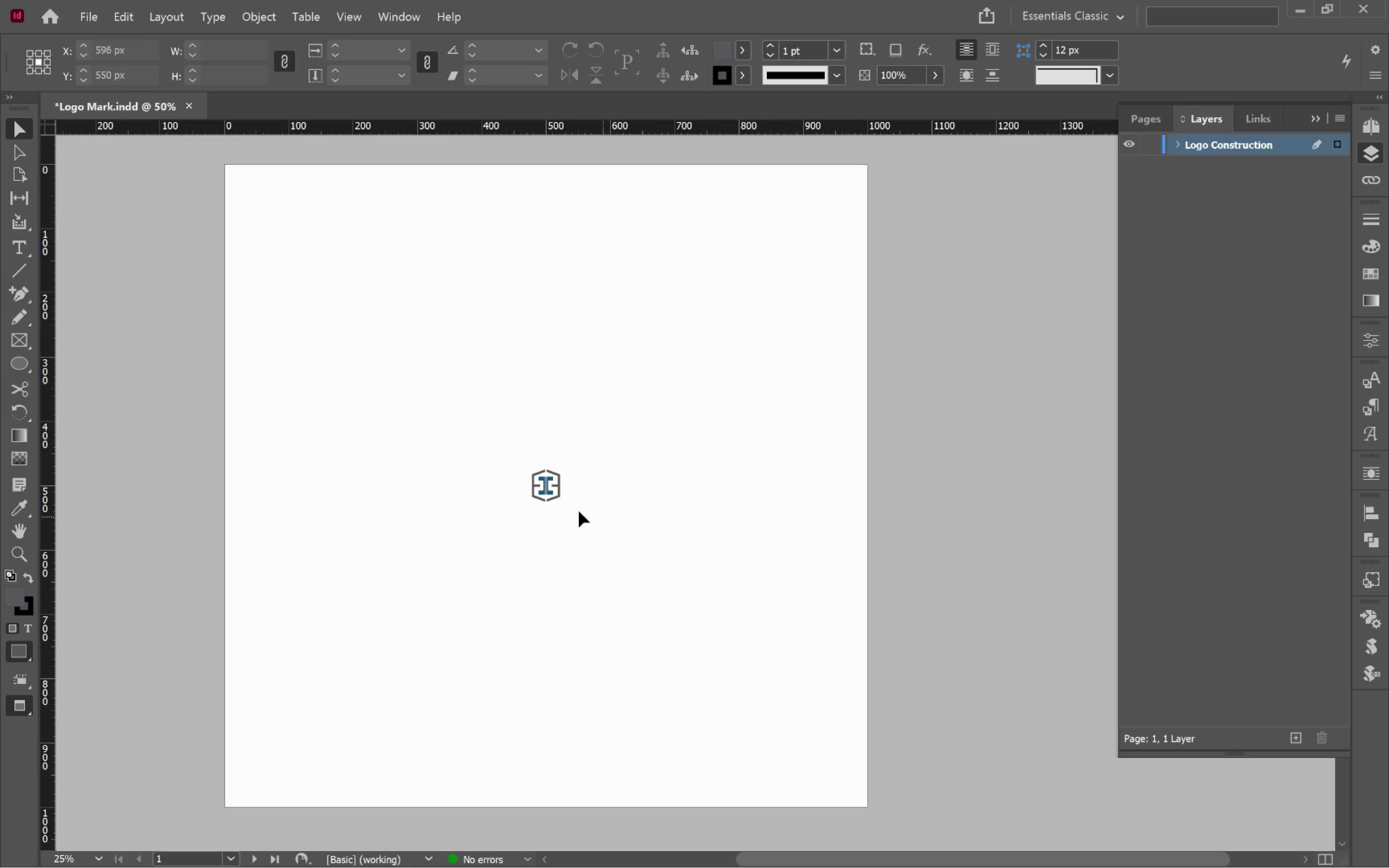 
hold_key(key=AltLeft, duration=0.53)
 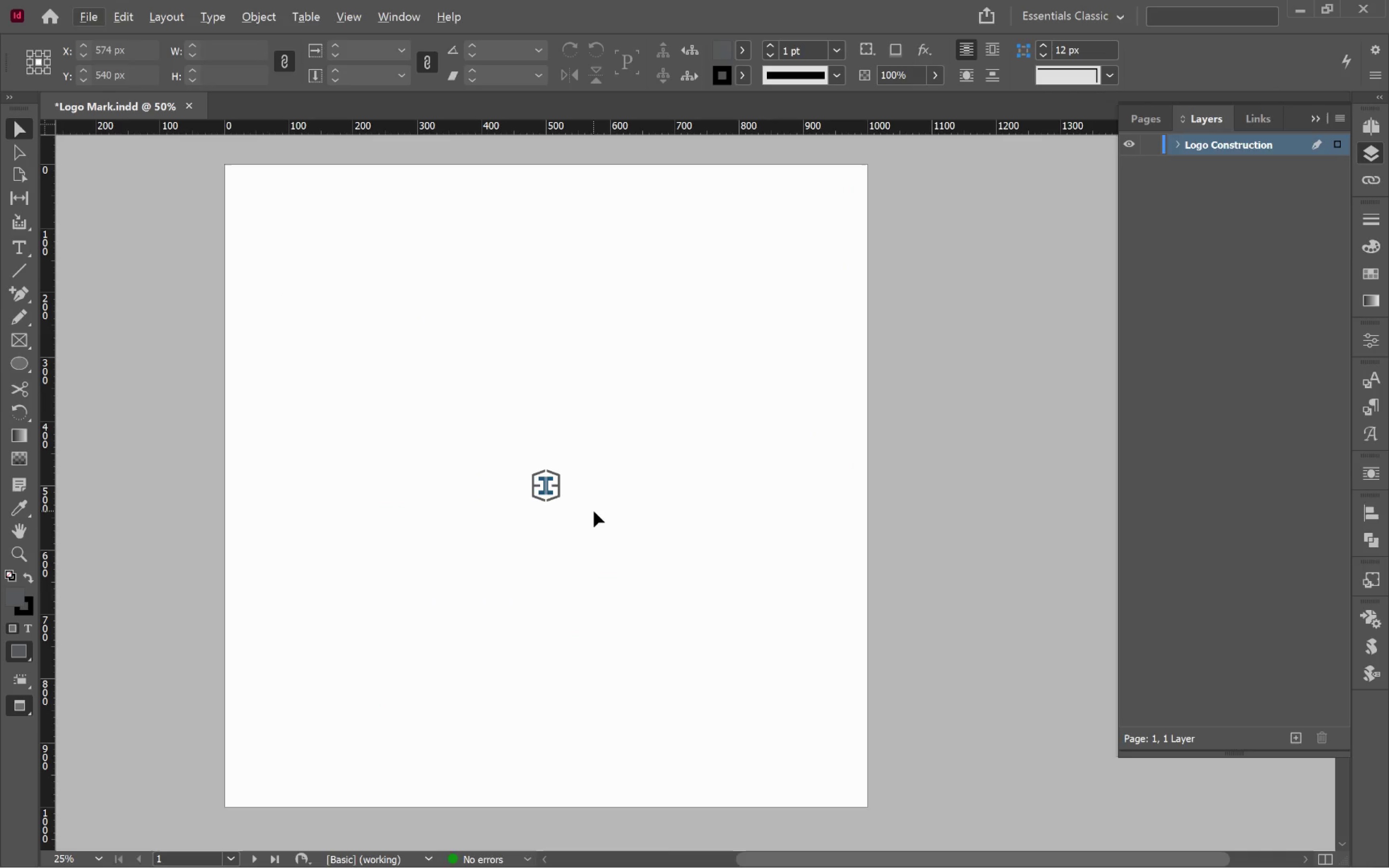 
left_click([594, 511])
 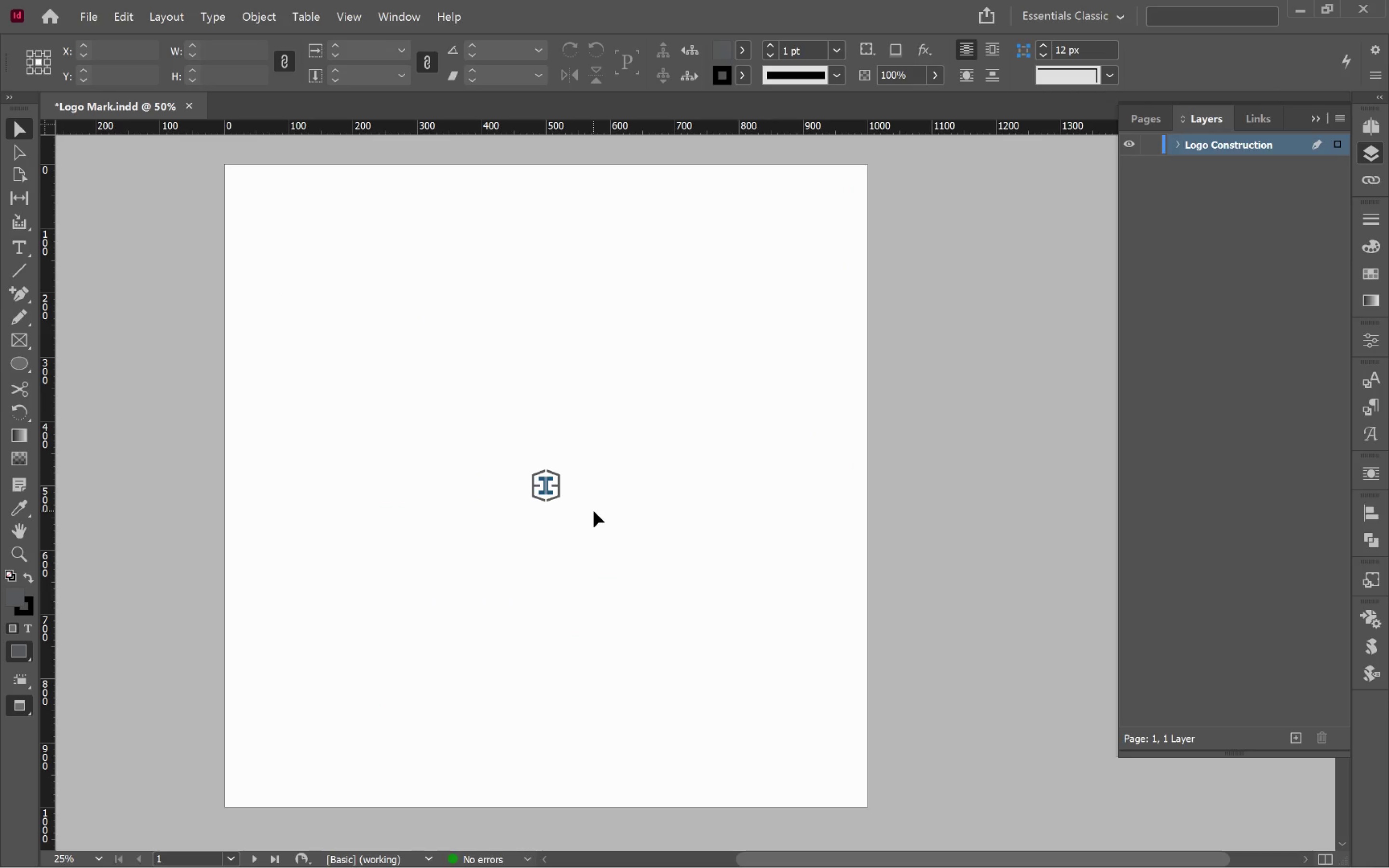 
key(Control+1)
 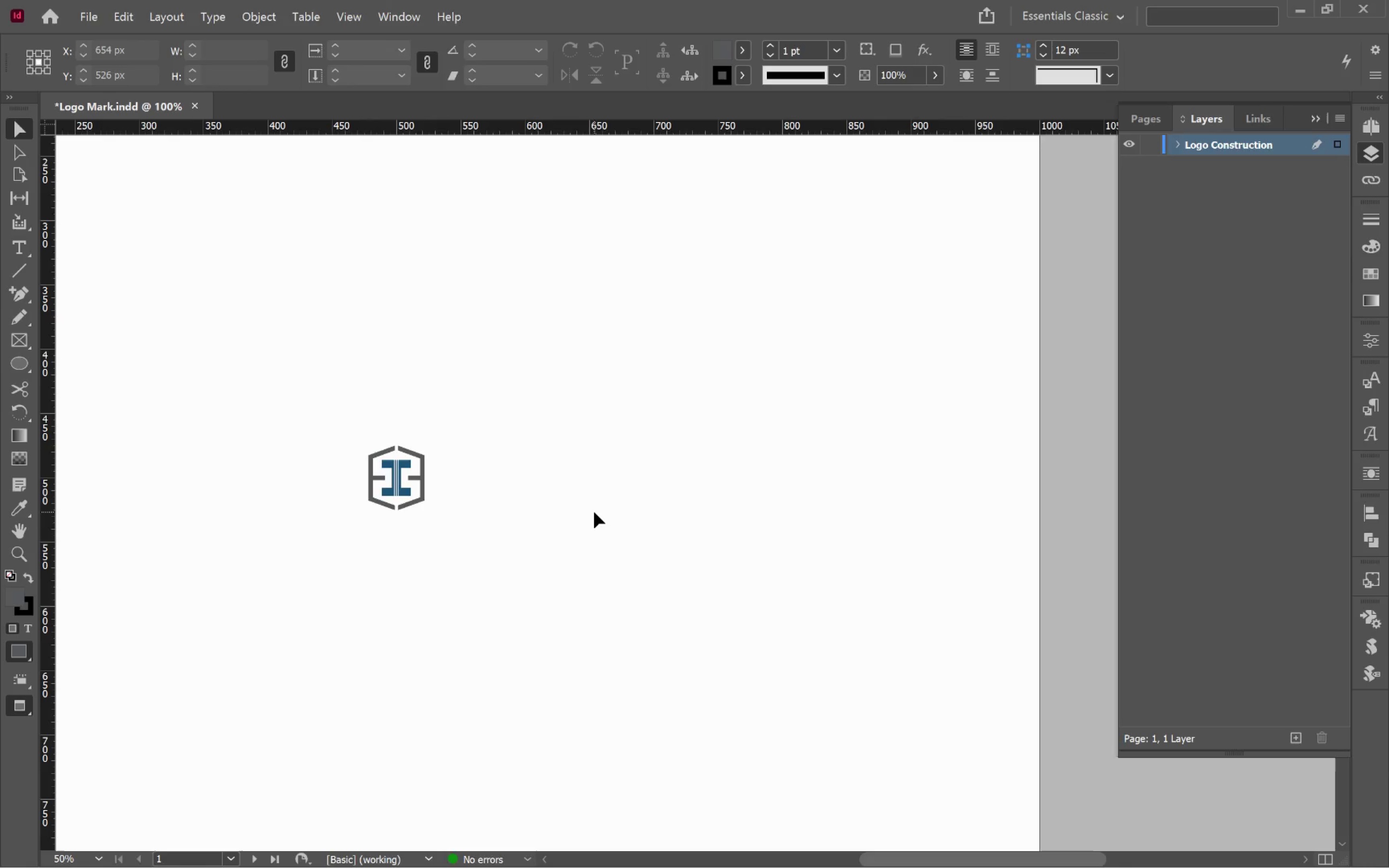 
key(Control+0)
 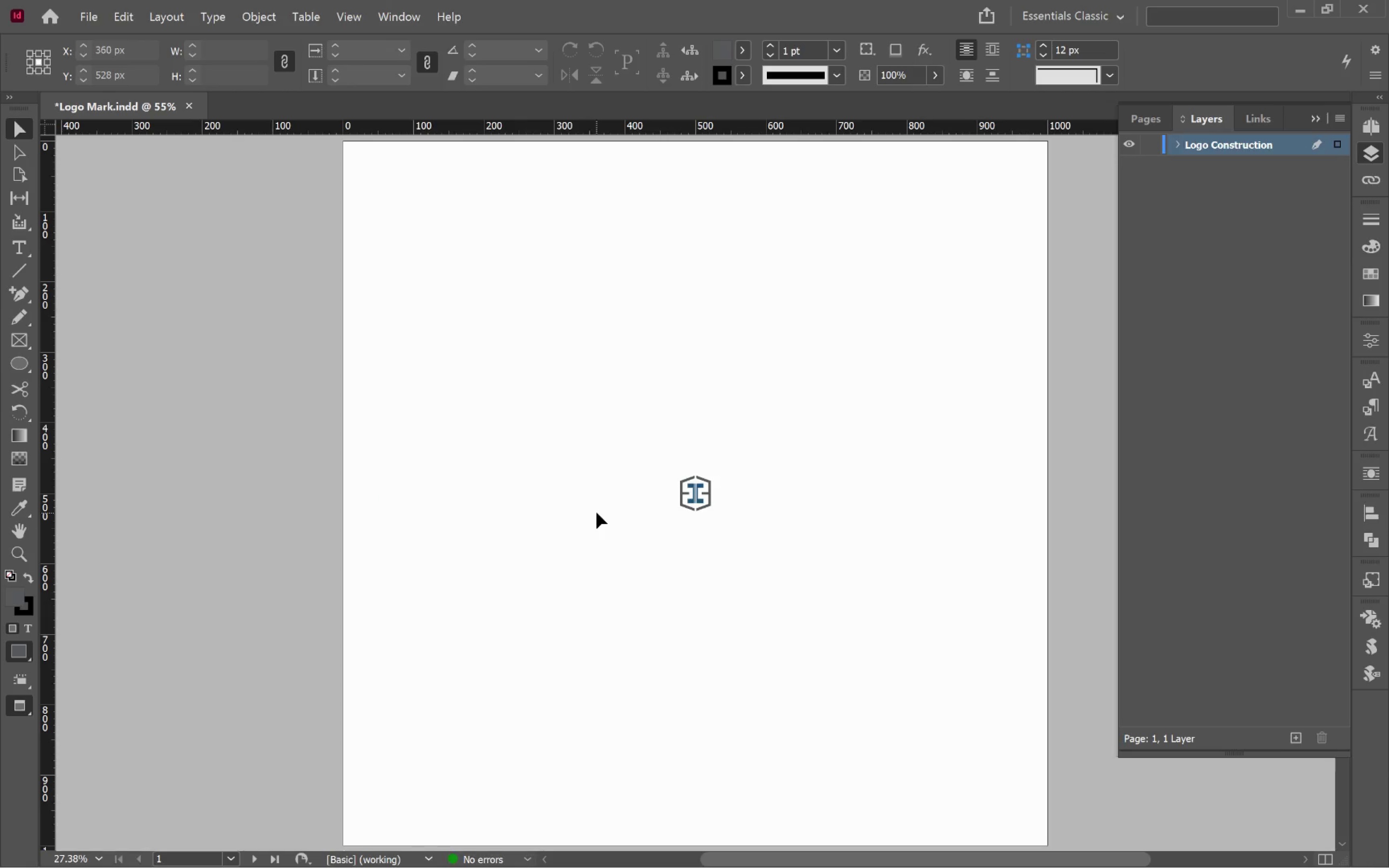 
key(Control+Z)
 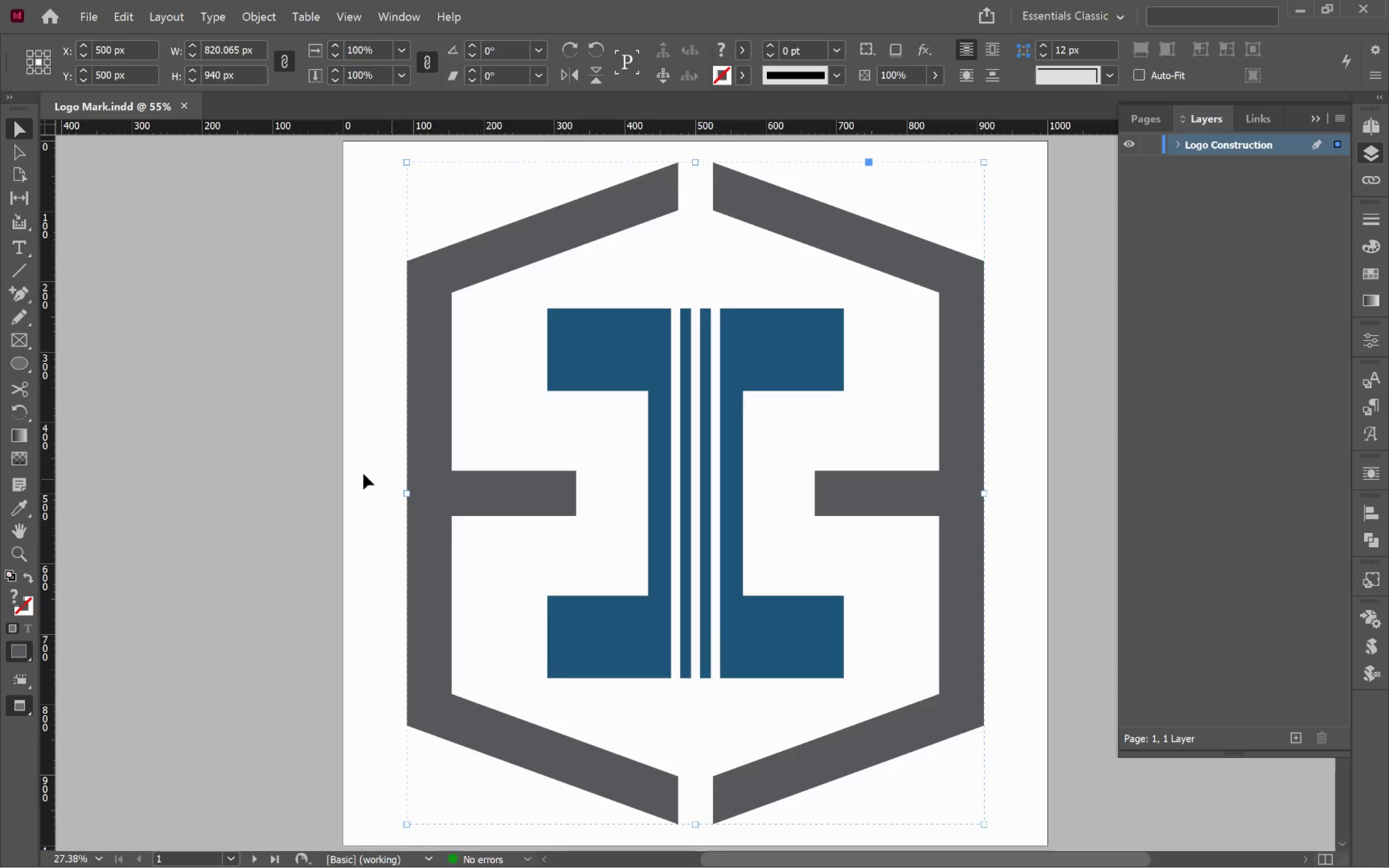 
left_click([227, 441])
 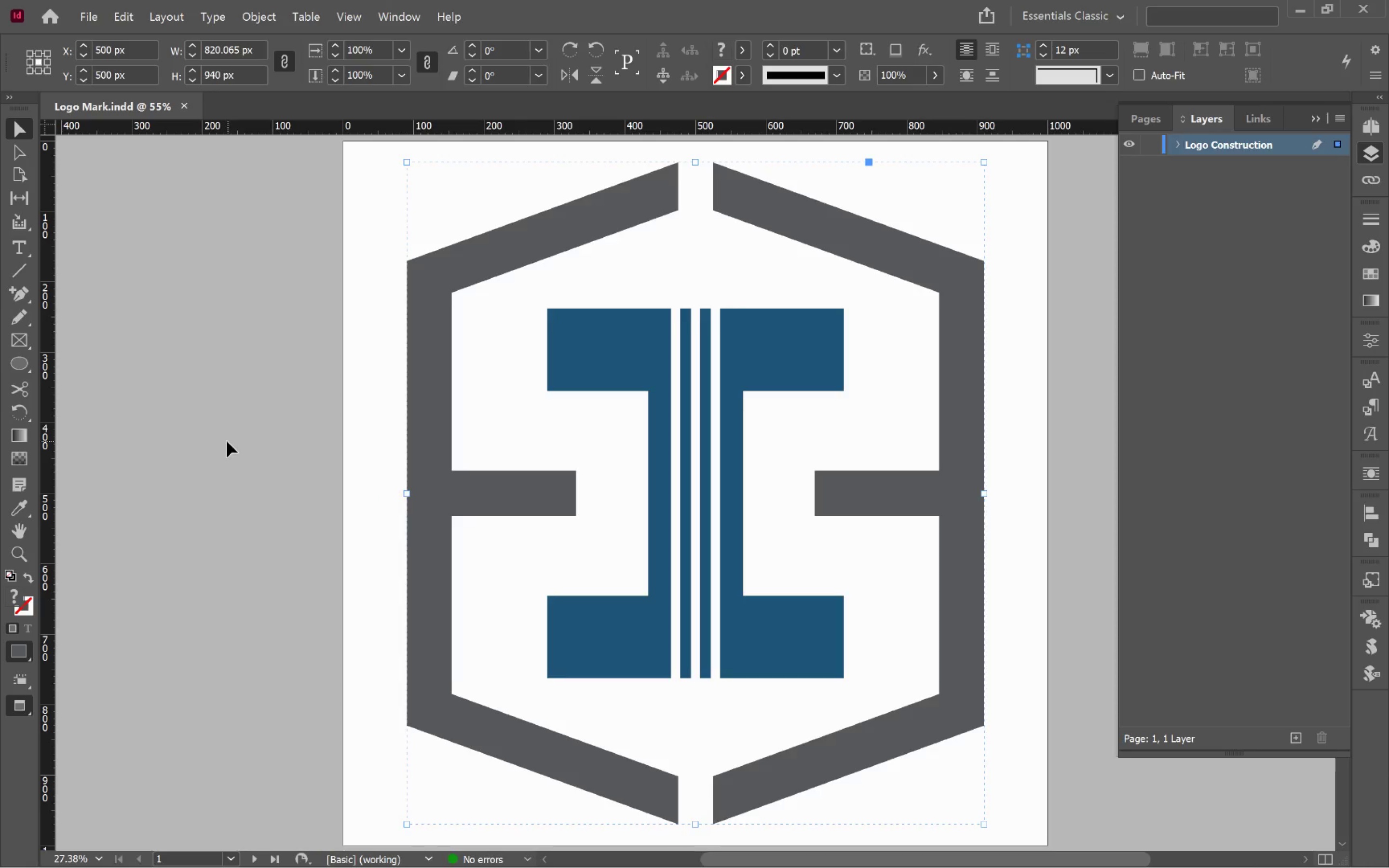 
key(Control+S)
 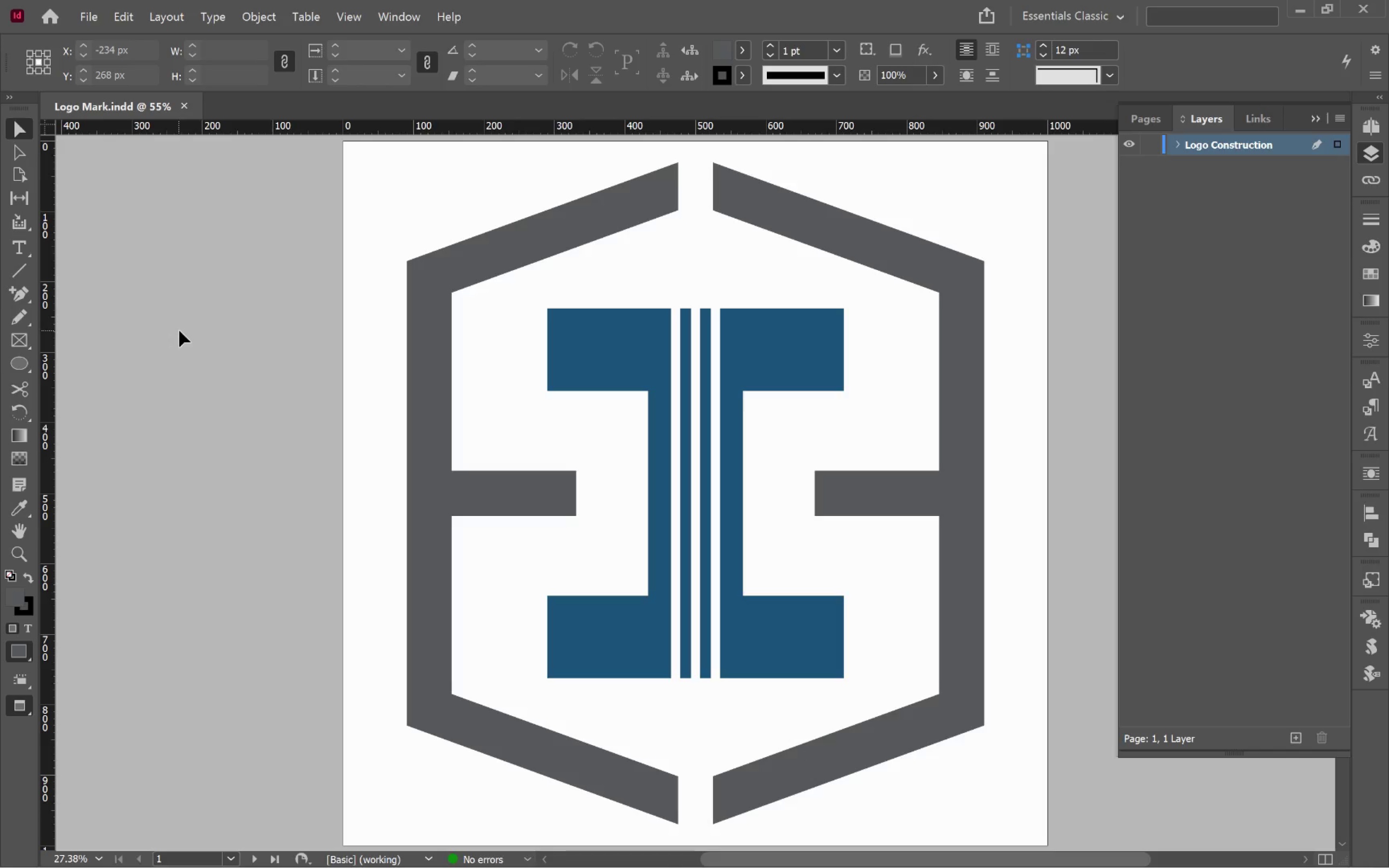 